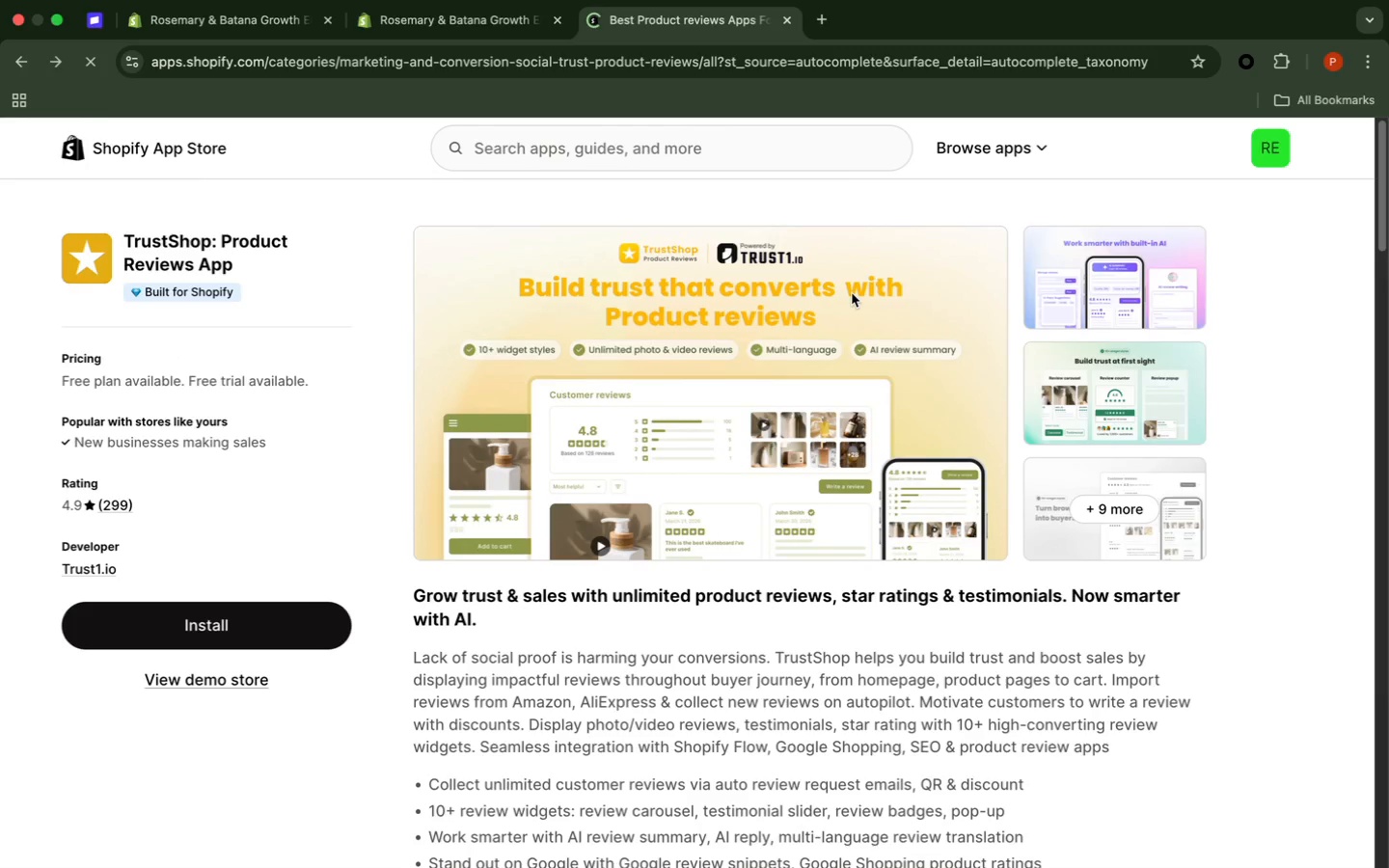 
mouse_move([753, 389])
 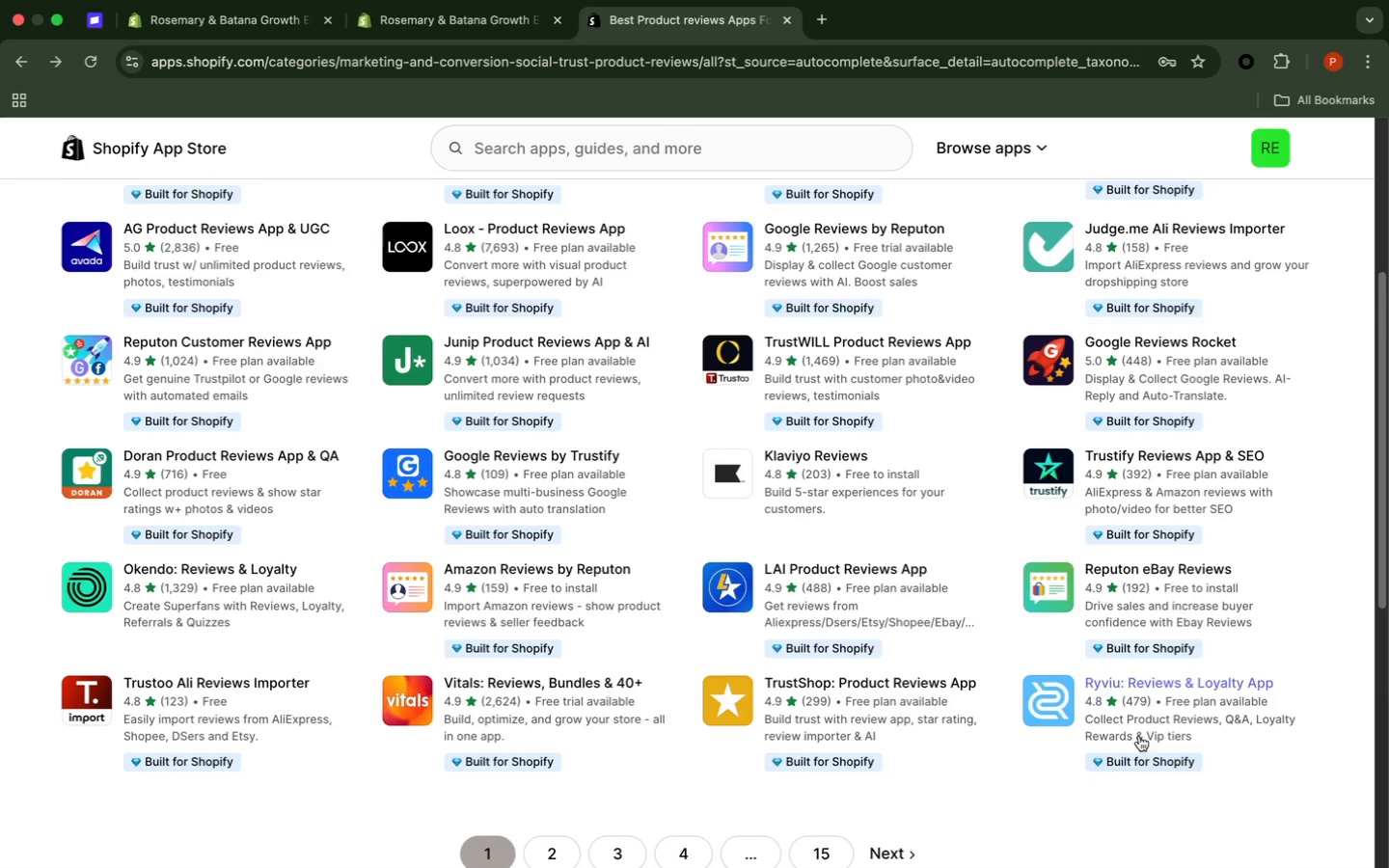 
left_click([1197, 688])
 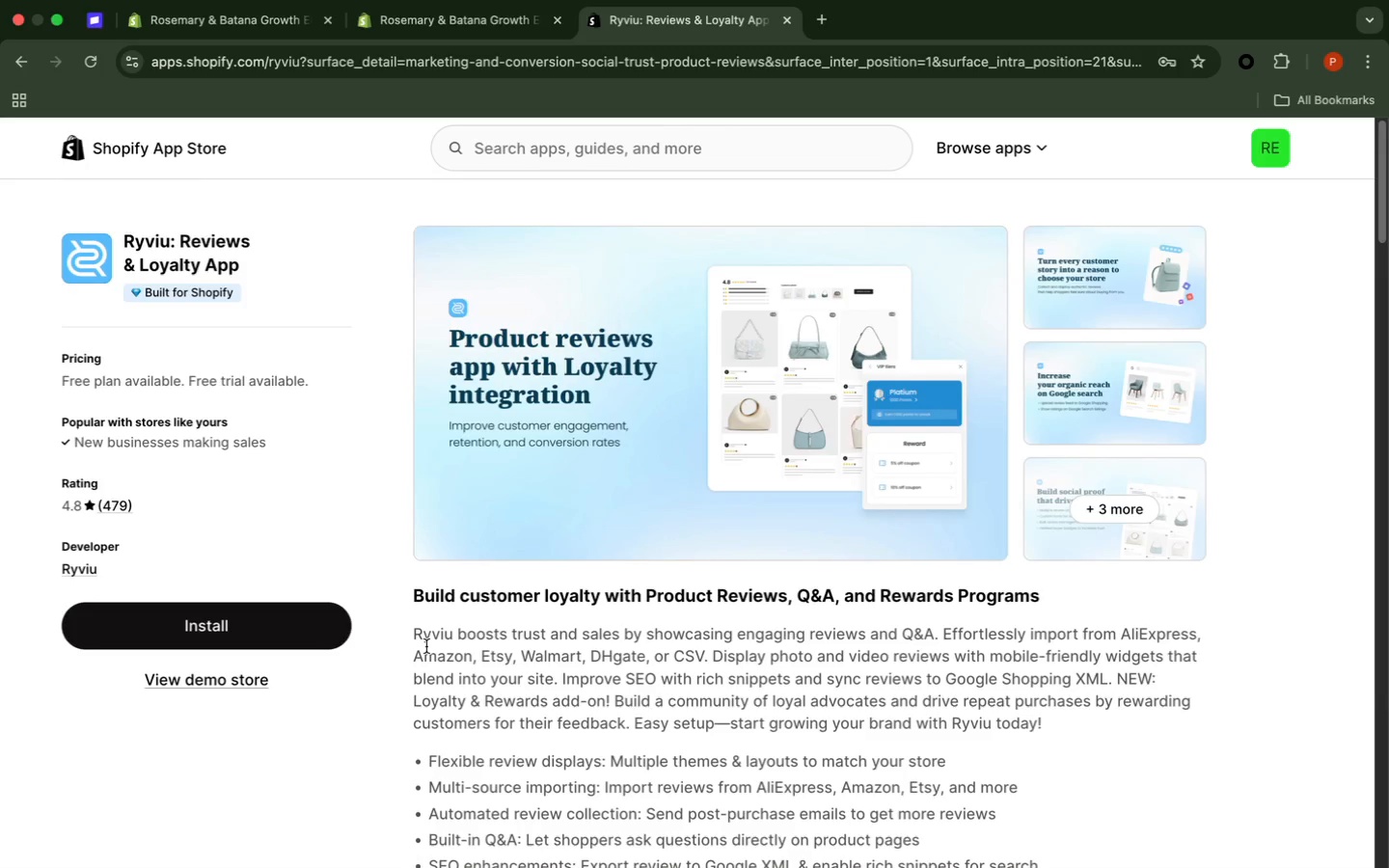 
wait(25.89)
 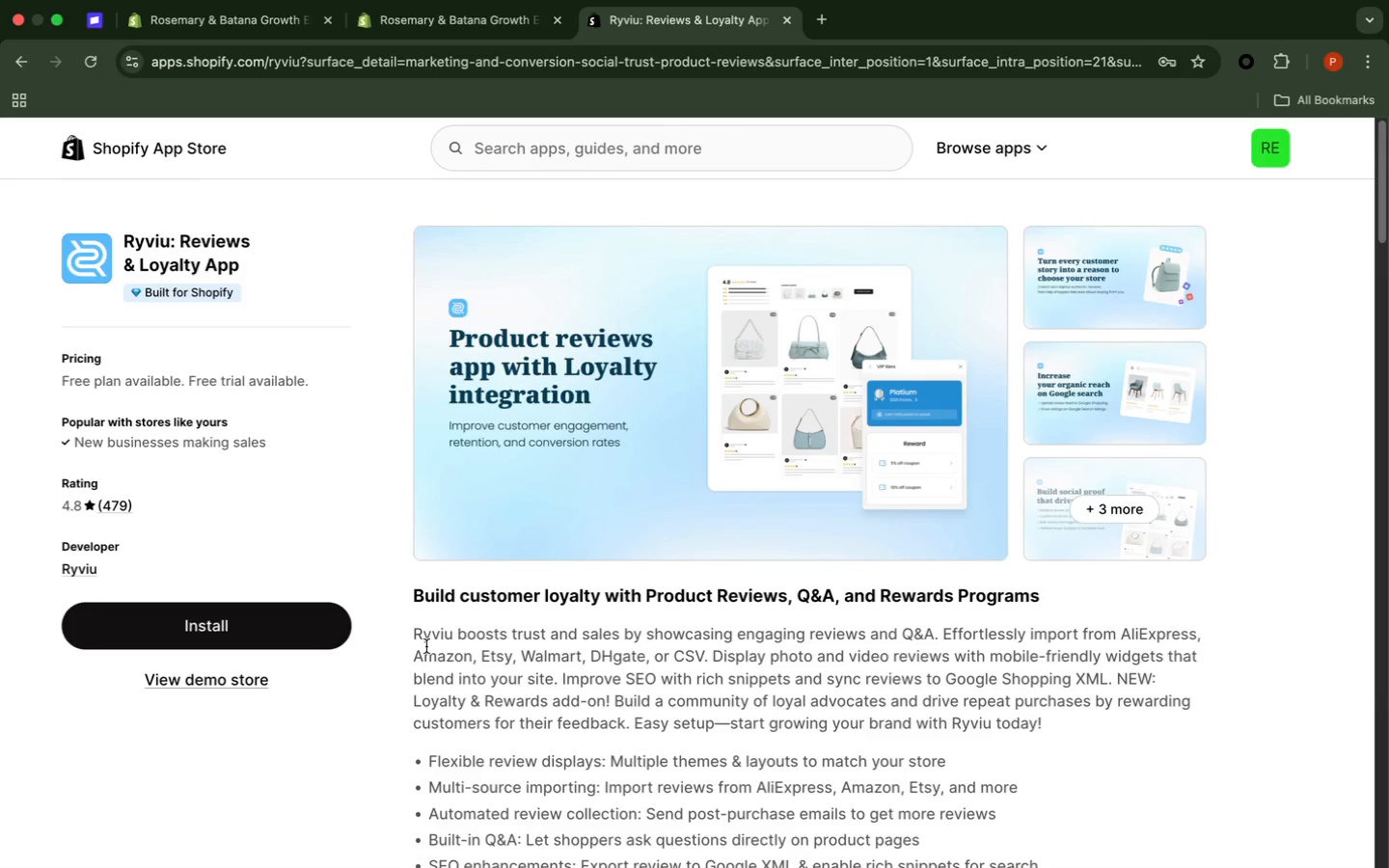 
scroll: coordinate [425, 645], scroll_direction: down, amount: 24.0
 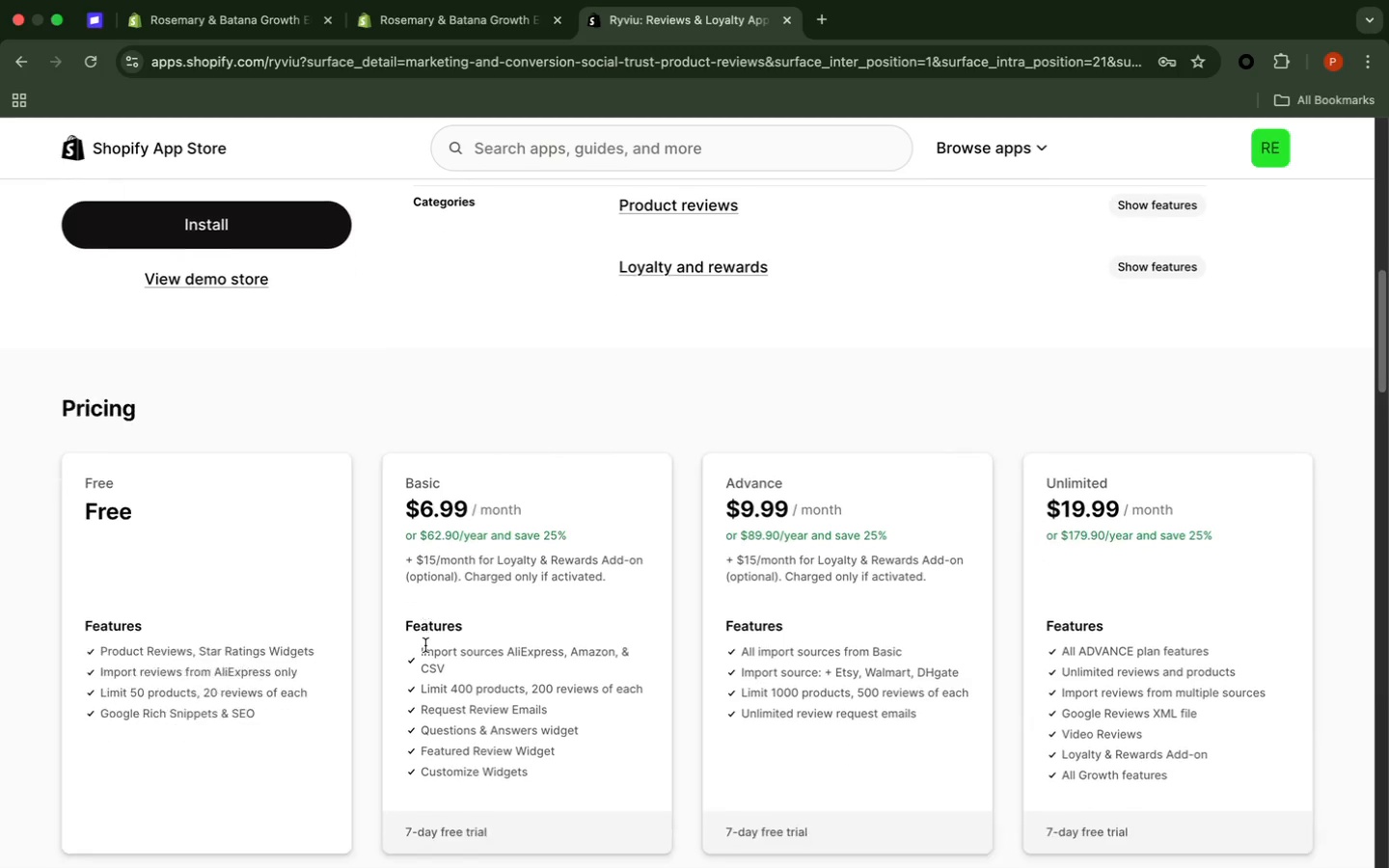 
scroll: coordinate [425, 645], scroll_direction: up, amount: 19.0
 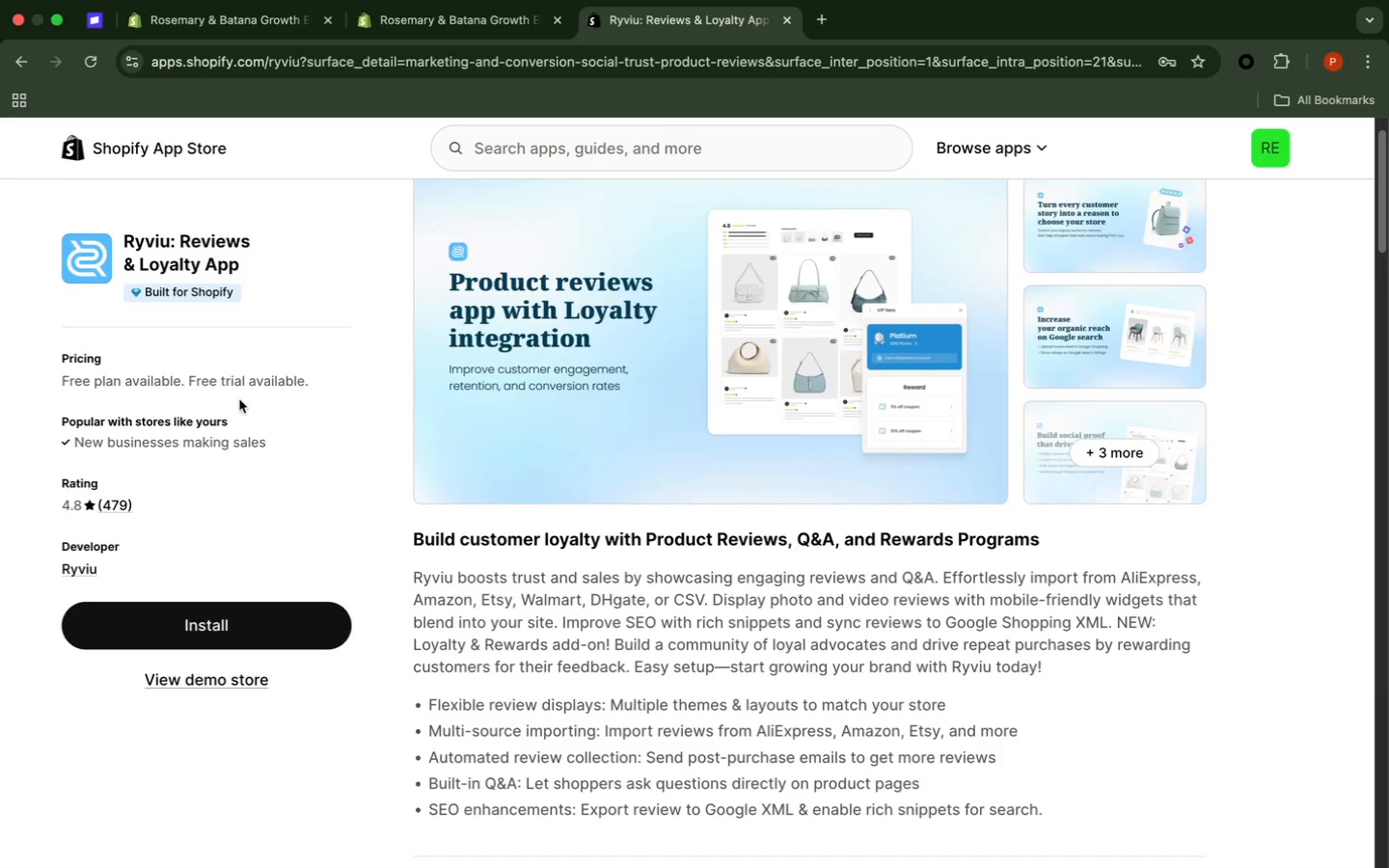 
wait(10.52)
 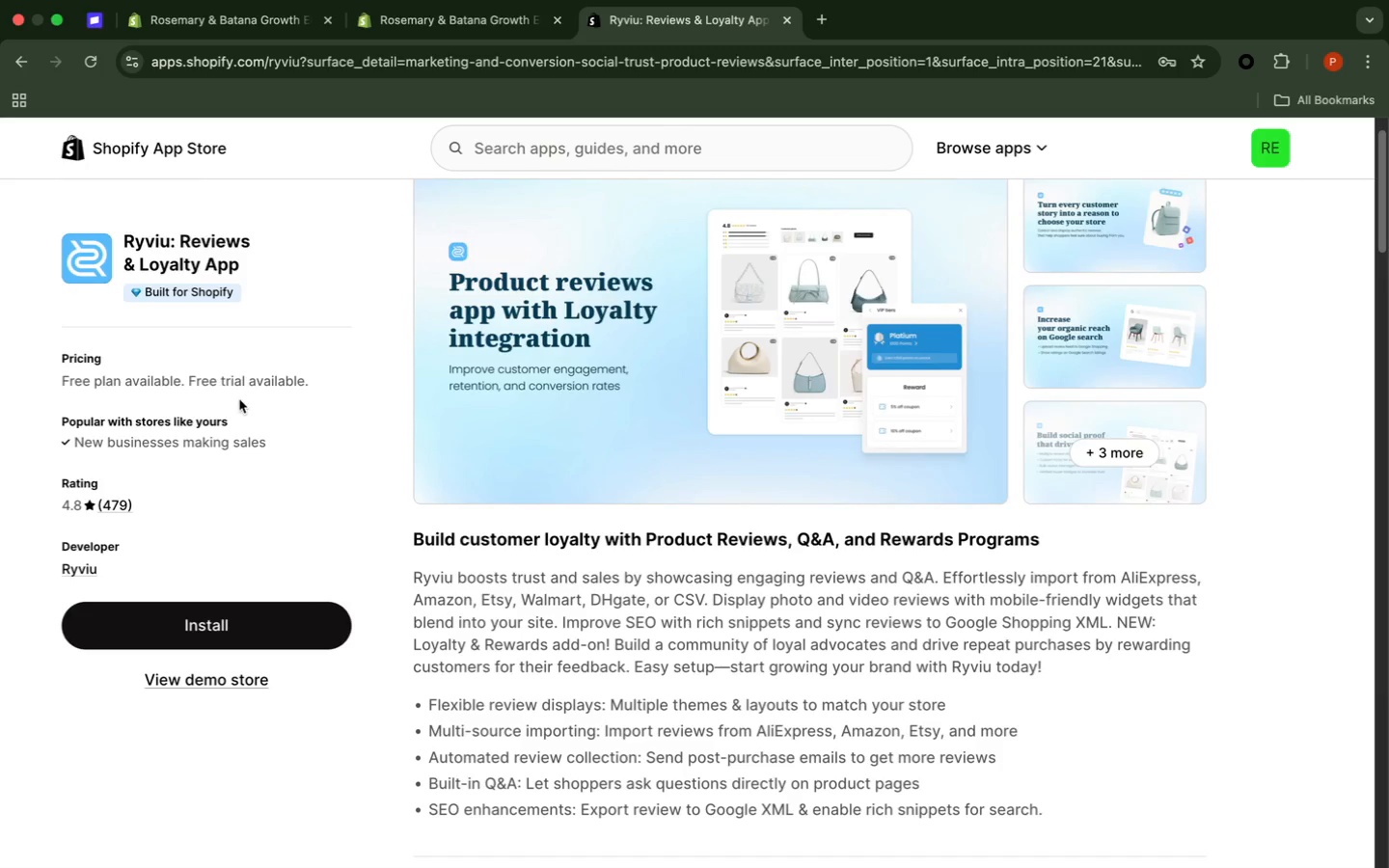 
scroll: coordinate [797, 571], scroll_direction: down, amount: 18.0
 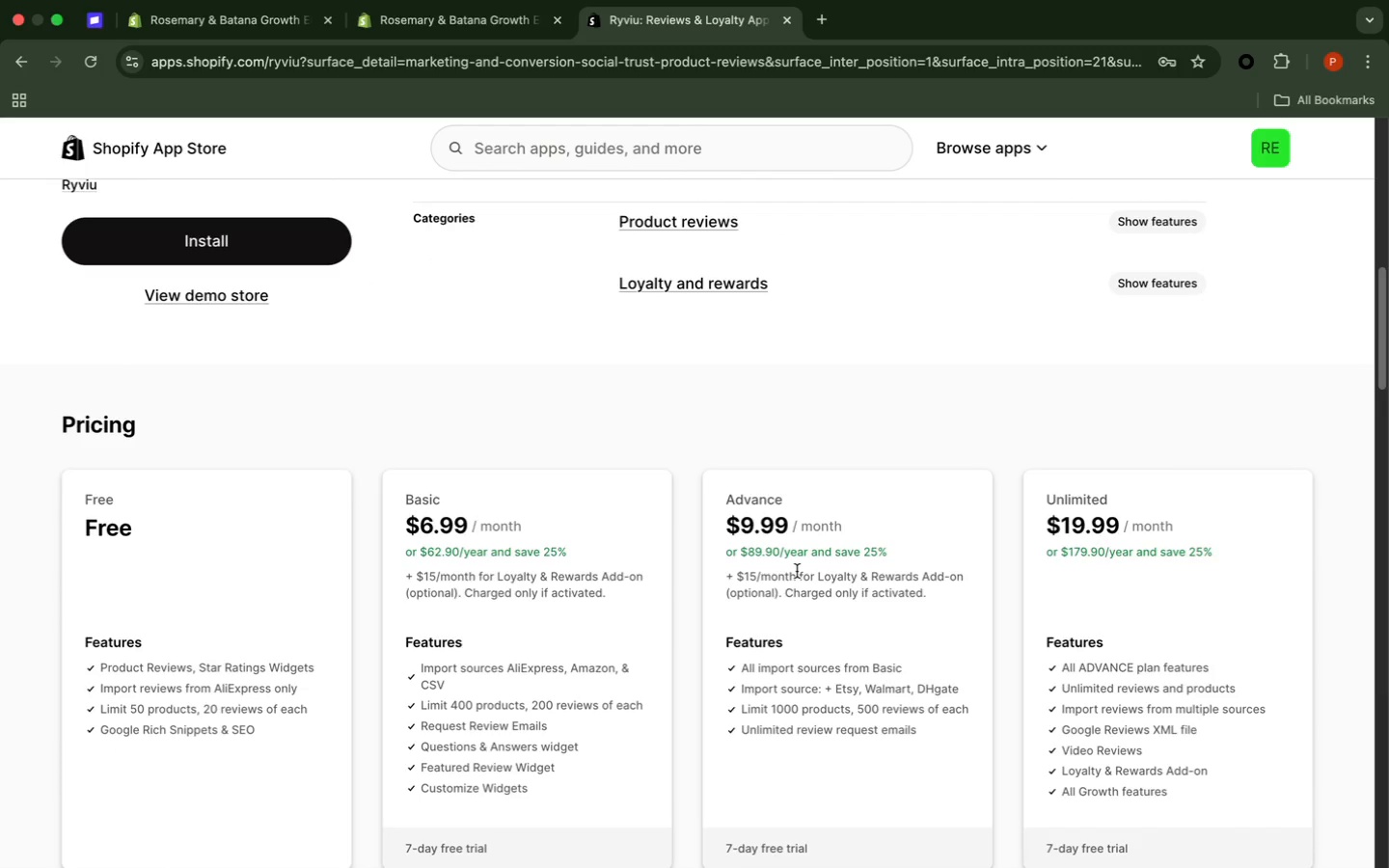 
scroll: coordinate [797, 571], scroll_direction: down, amount: 17.0
 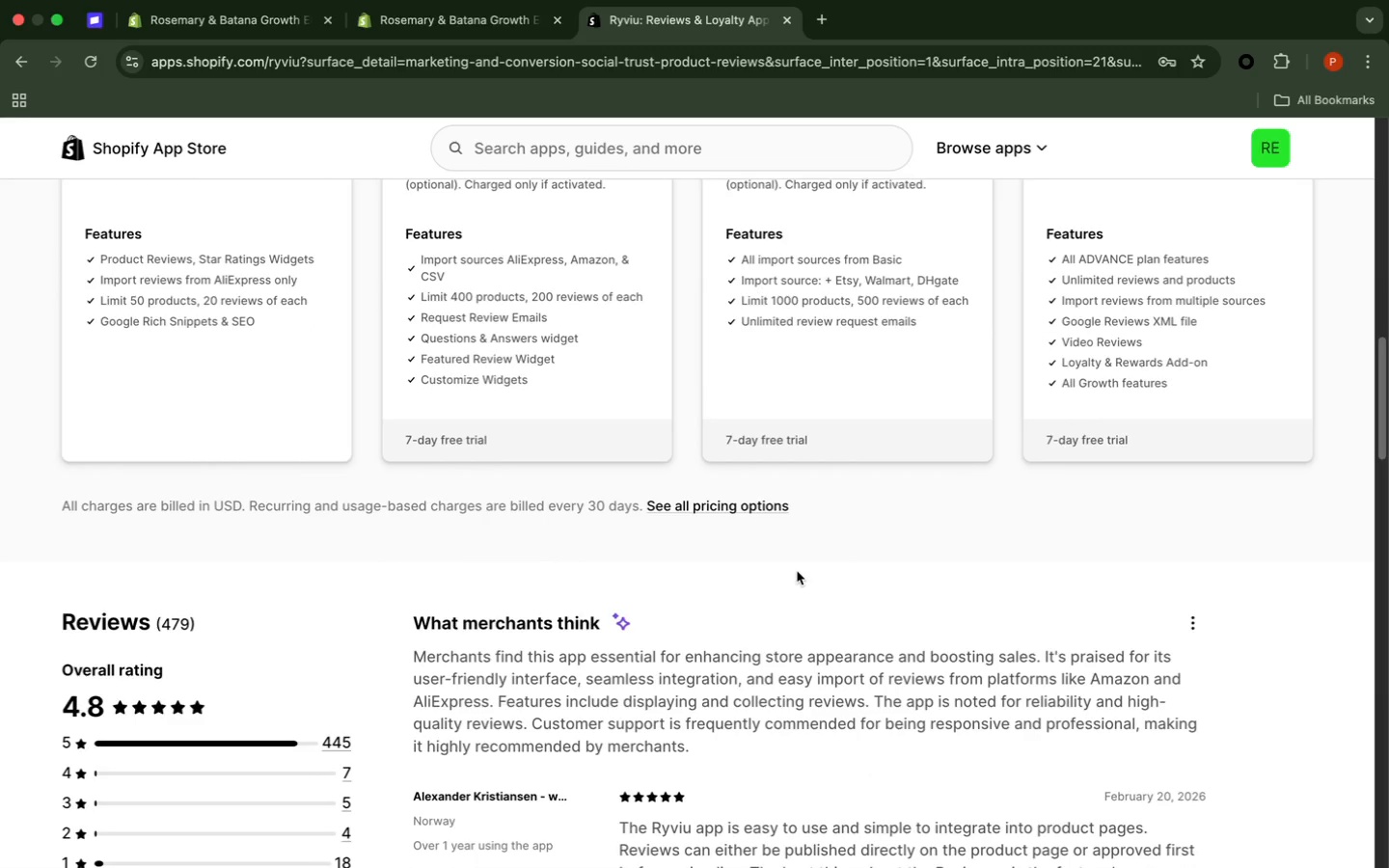 
scroll: coordinate [797, 571], scroll_direction: down, amount: 17.0
 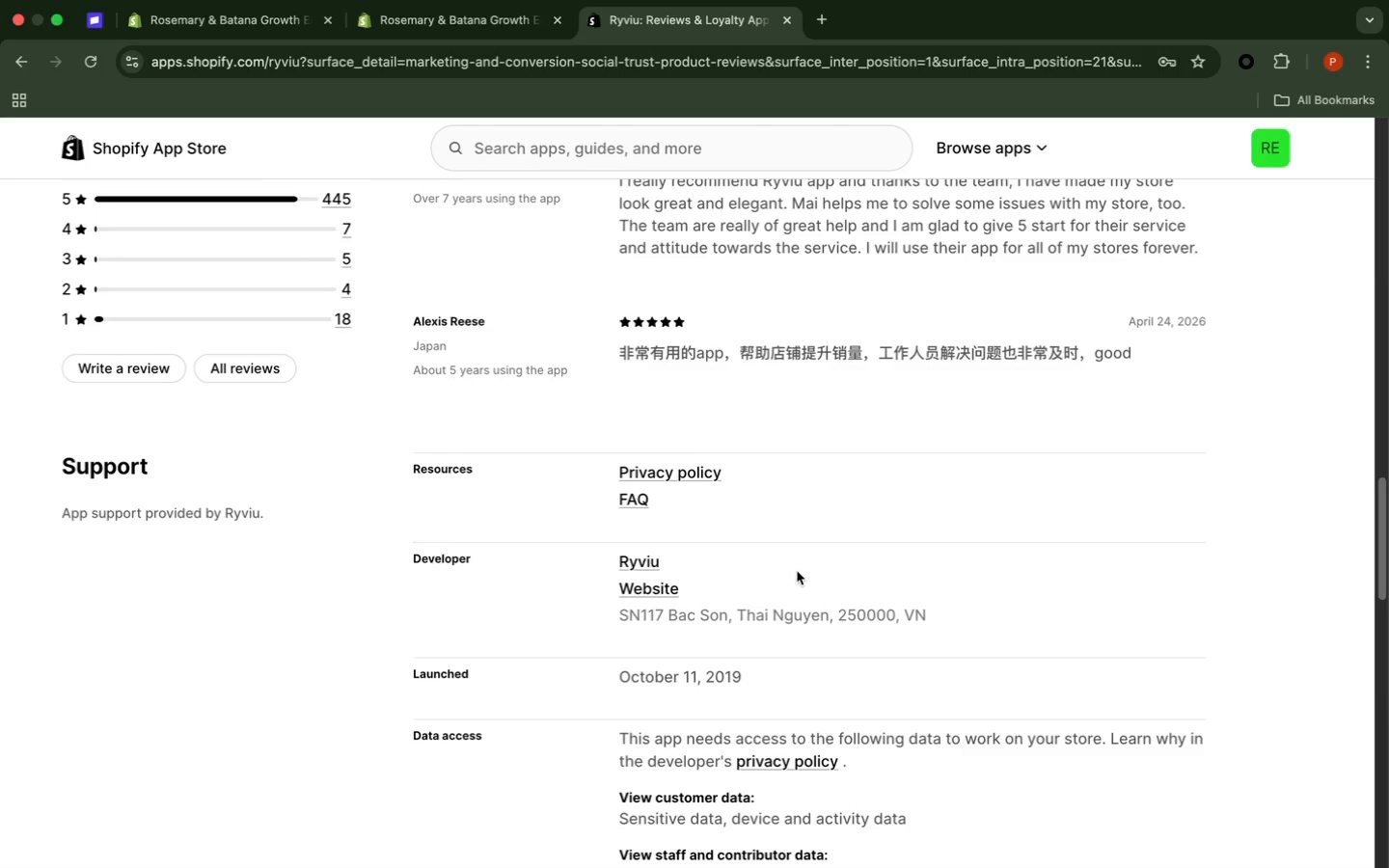 
scroll: coordinate [797, 571], scroll_direction: down, amount: 2.0
 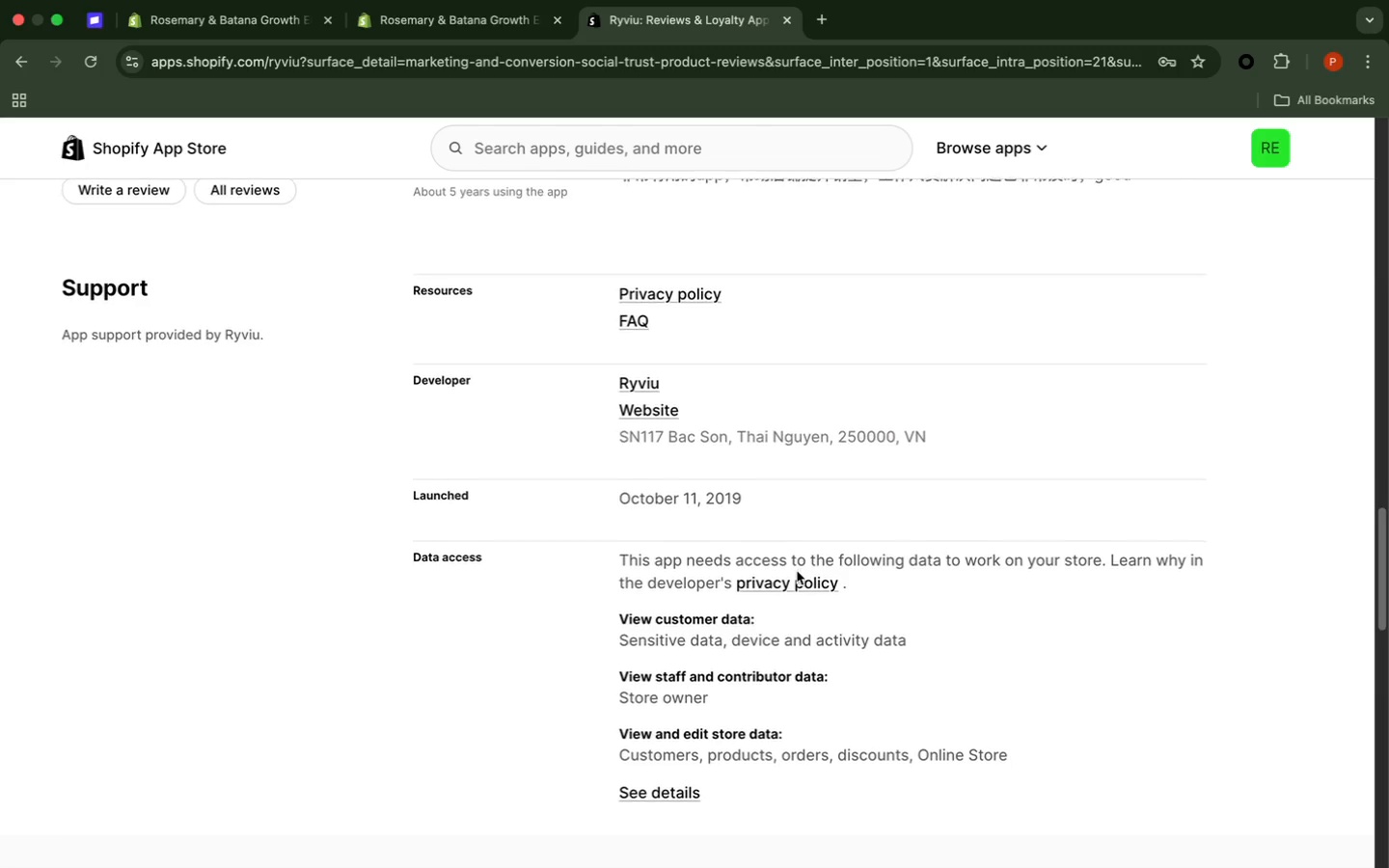 
scroll: coordinate [797, 571], scroll_direction: up, amount: 3.0
 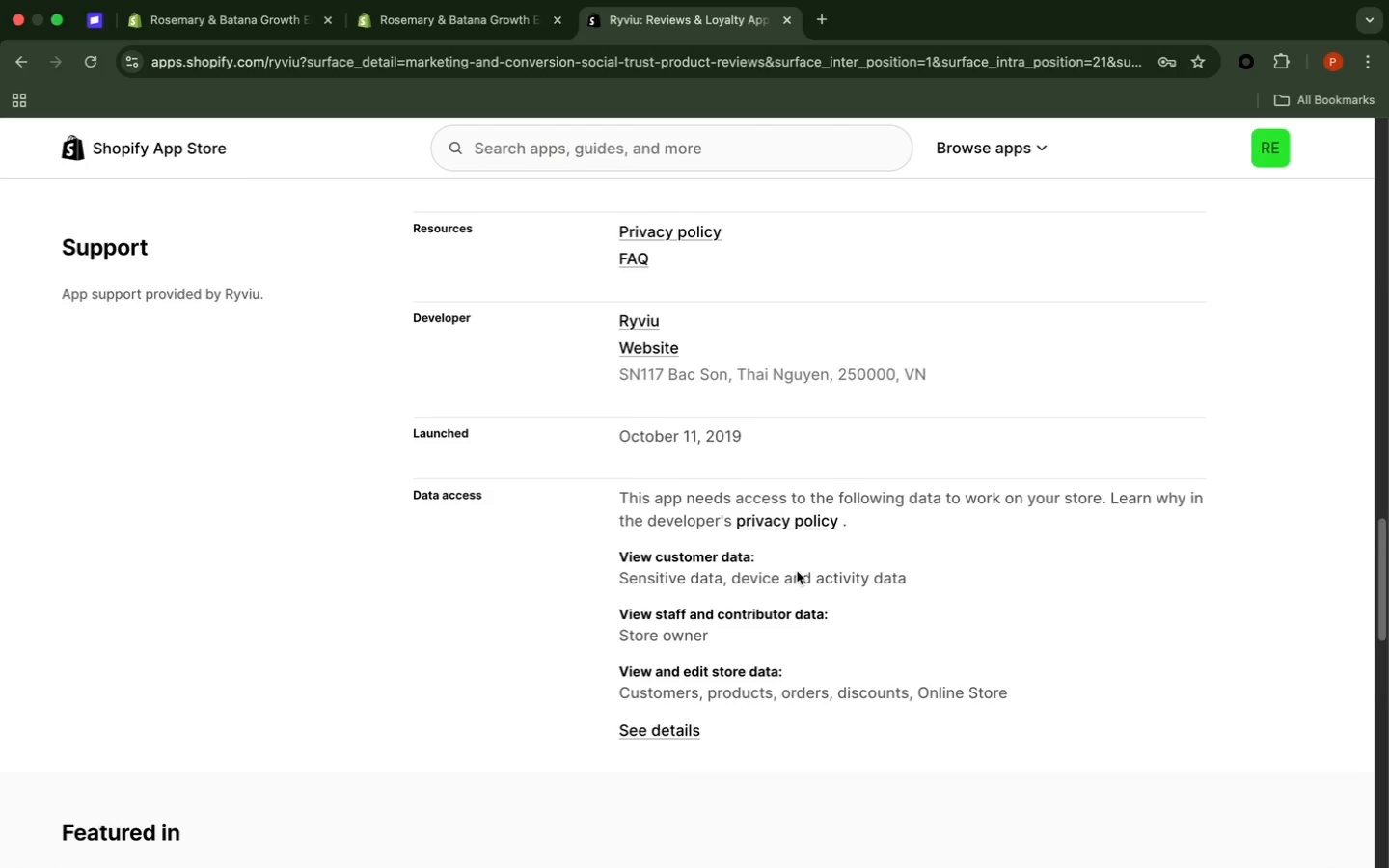 
scroll: coordinate [797, 571], scroll_direction: down, amount: 10.0
 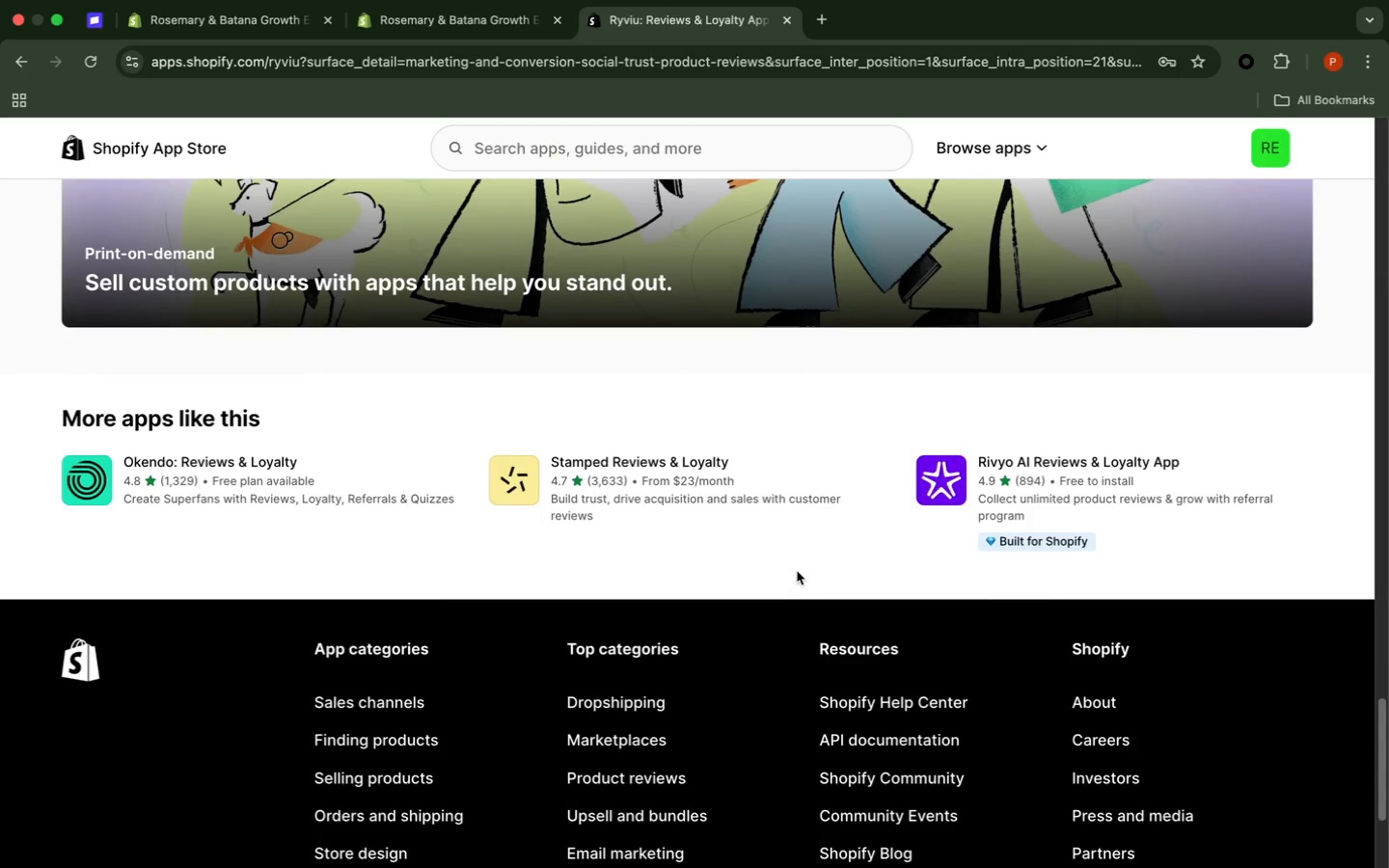 
scroll: coordinate [797, 571], scroll_direction: up, amount: 3.0
 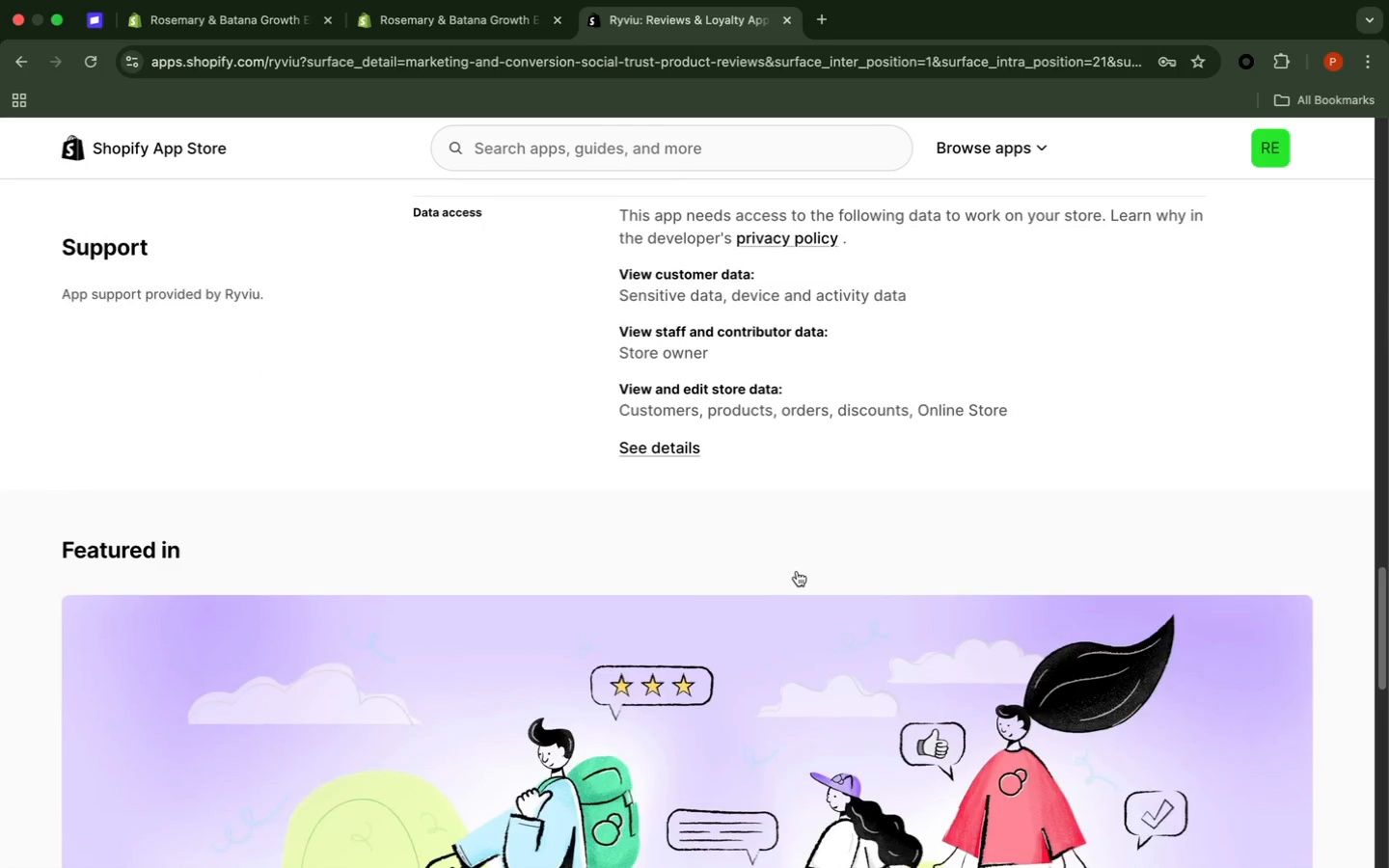 
scroll: coordinate [797, 571], scroll_direction: down, amount: 45.0
 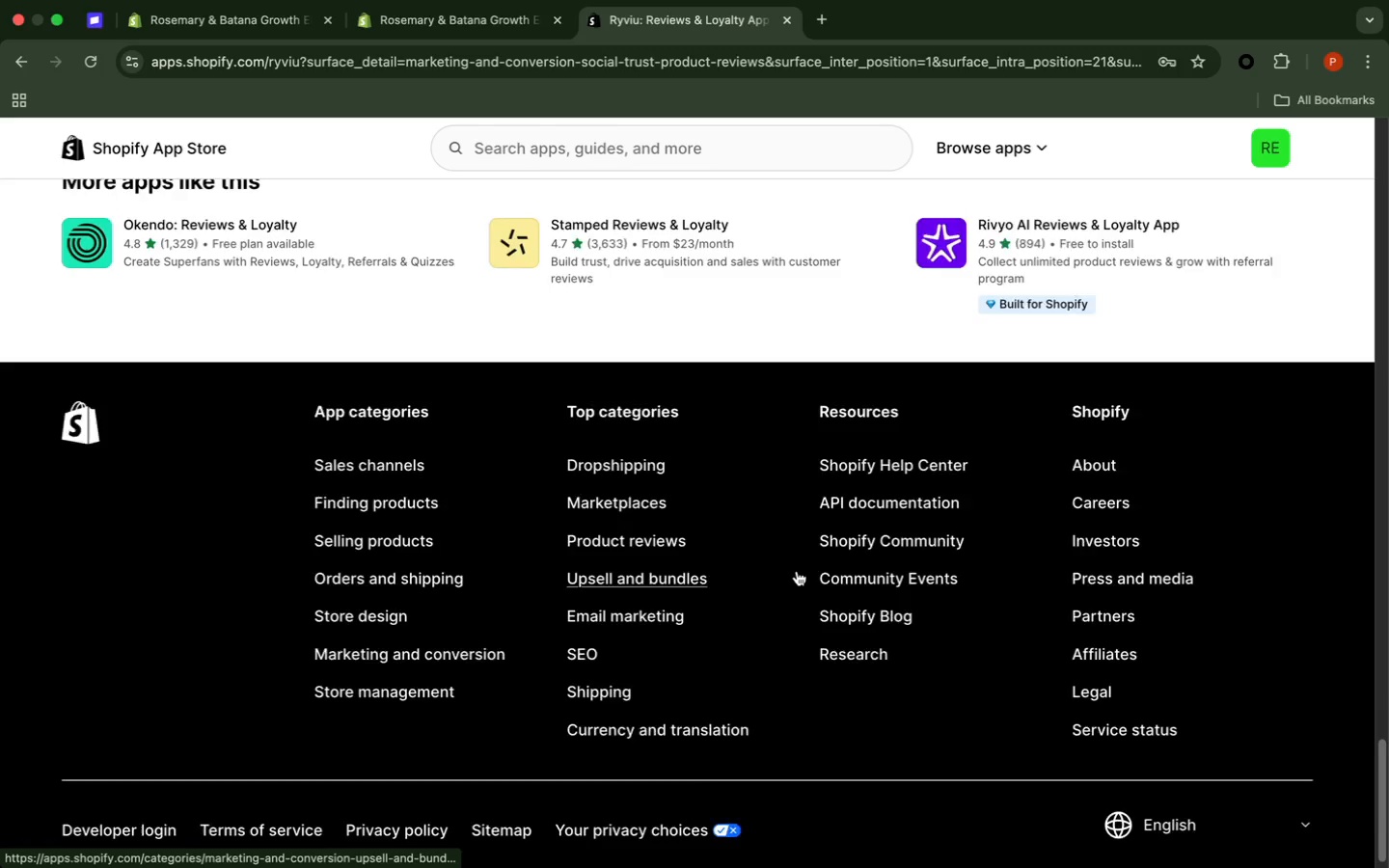 
scroll: coordinate [797, 571], scroll_direction: up, amount: 38.0
 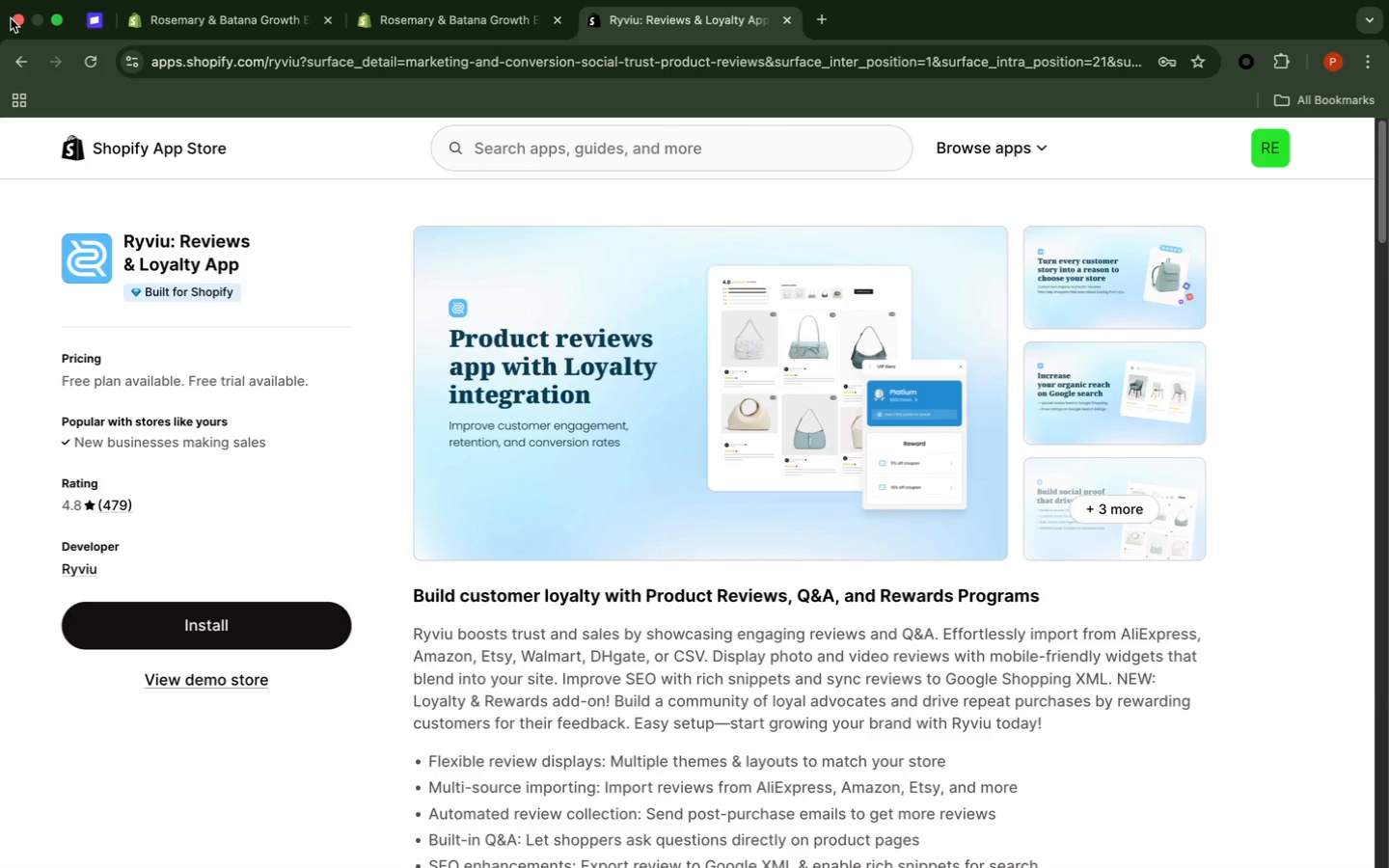 
left_click([26, 62])
 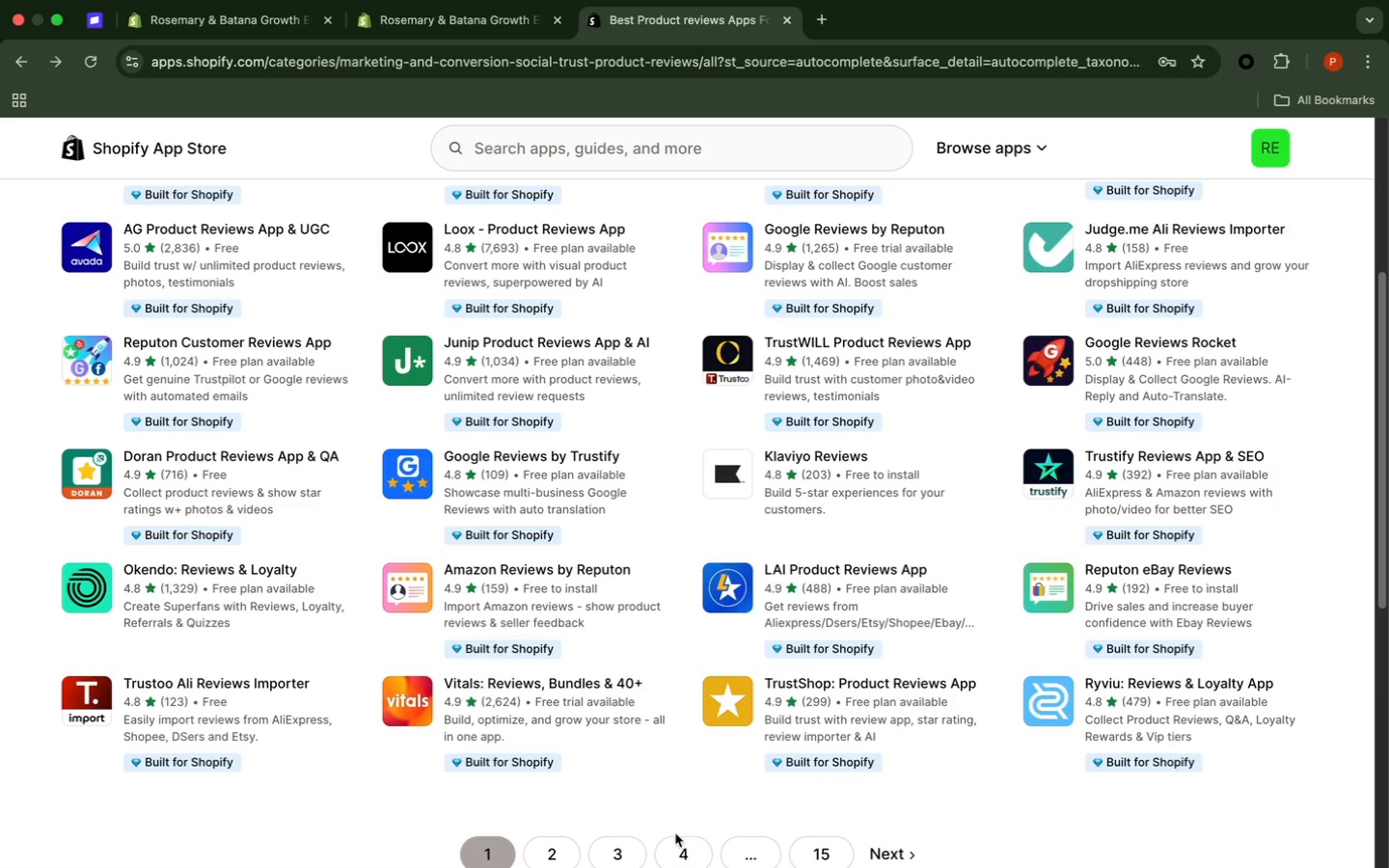 
wait(5.83)
 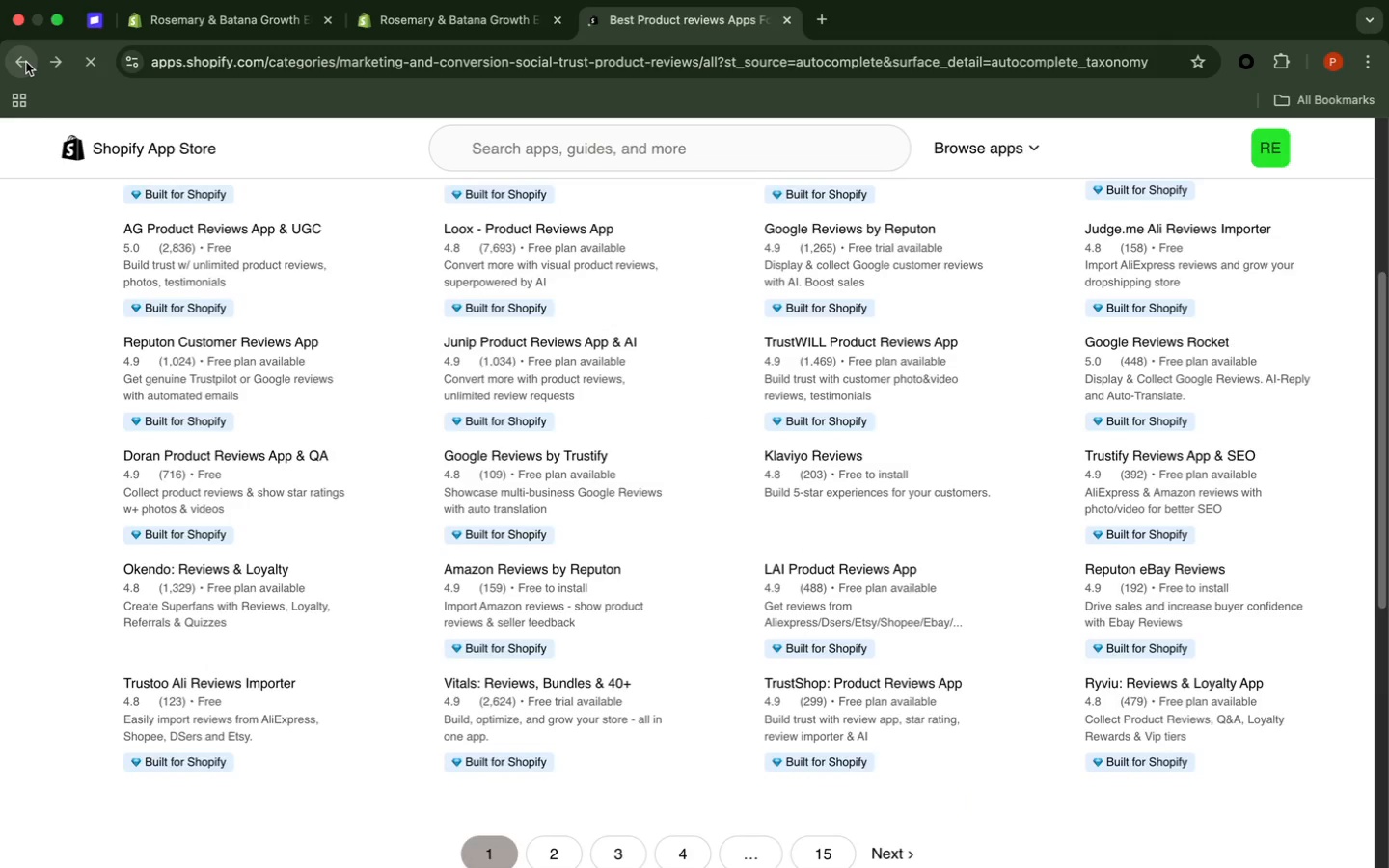 
left_click([567, 860])
 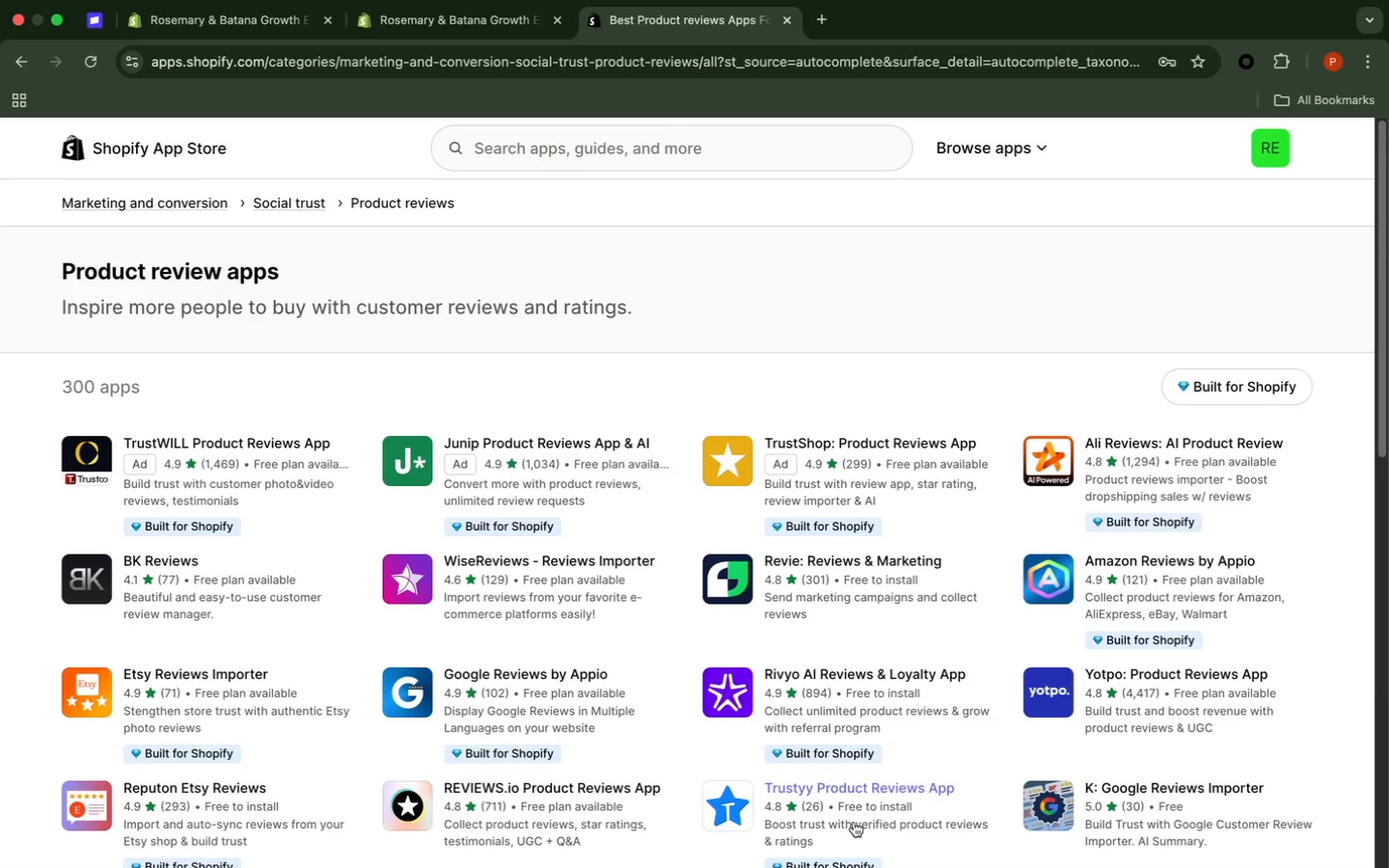 
wait(9.73)
 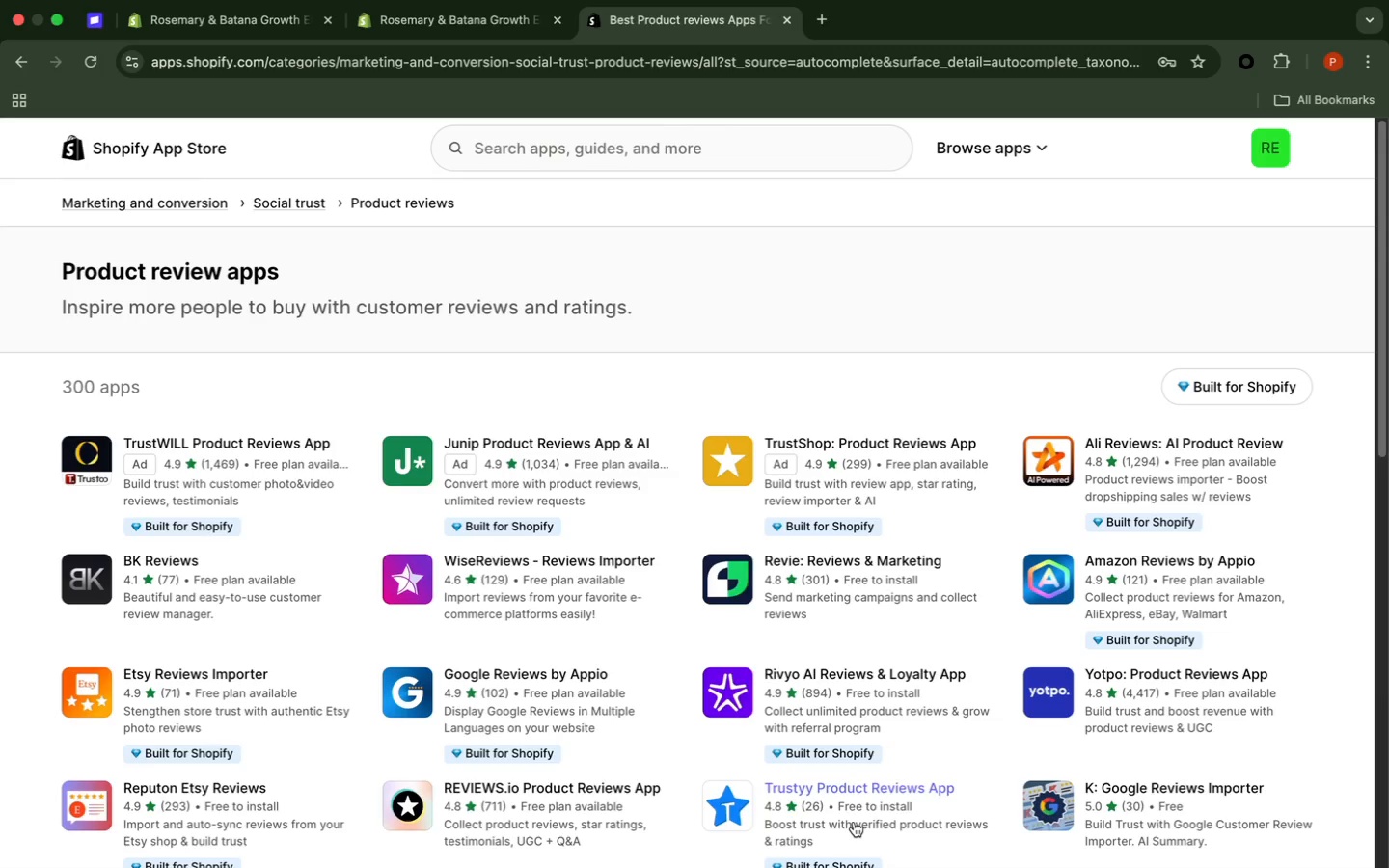 
left_click([922, 826])